 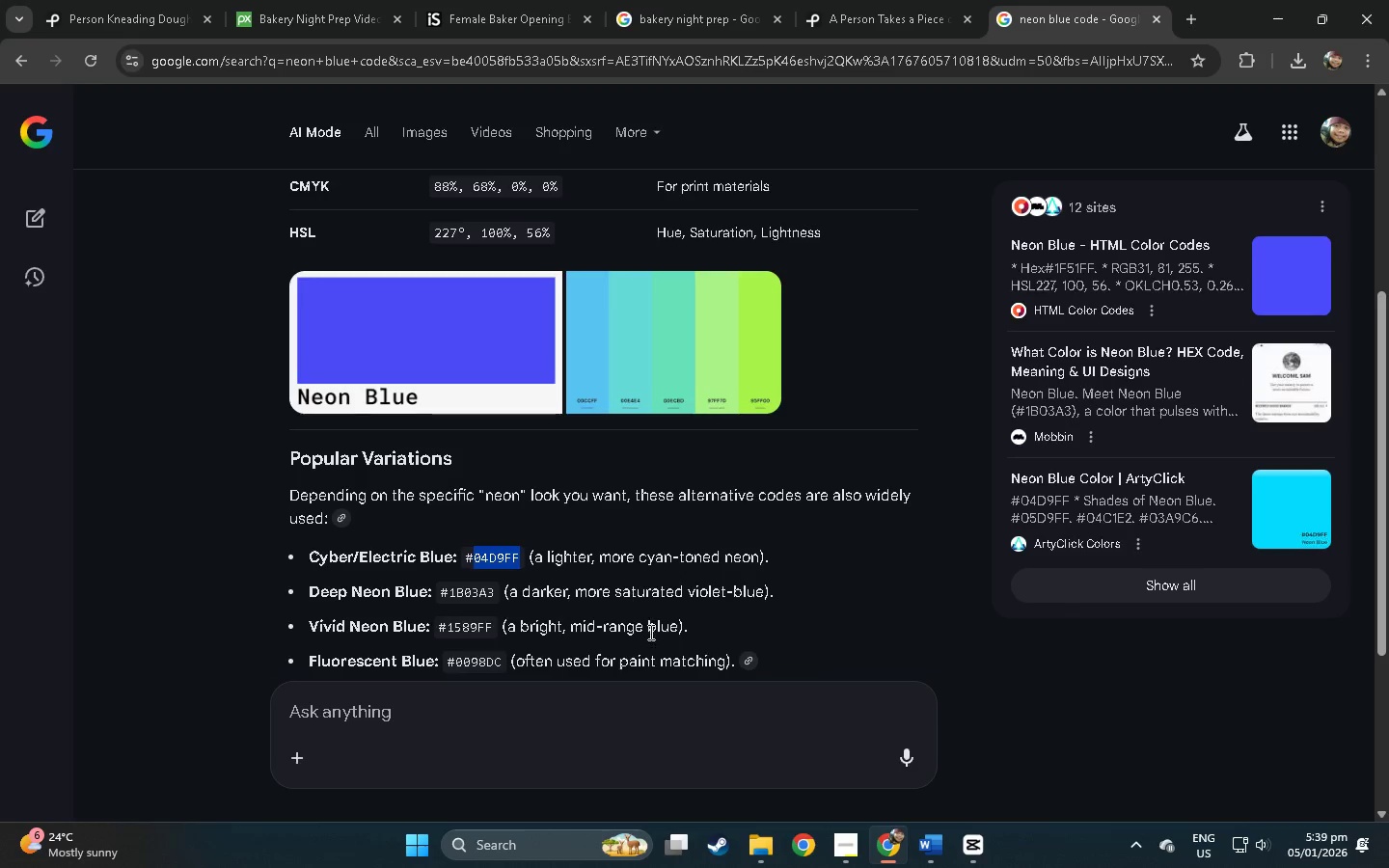 
key(Alt+Tab)
 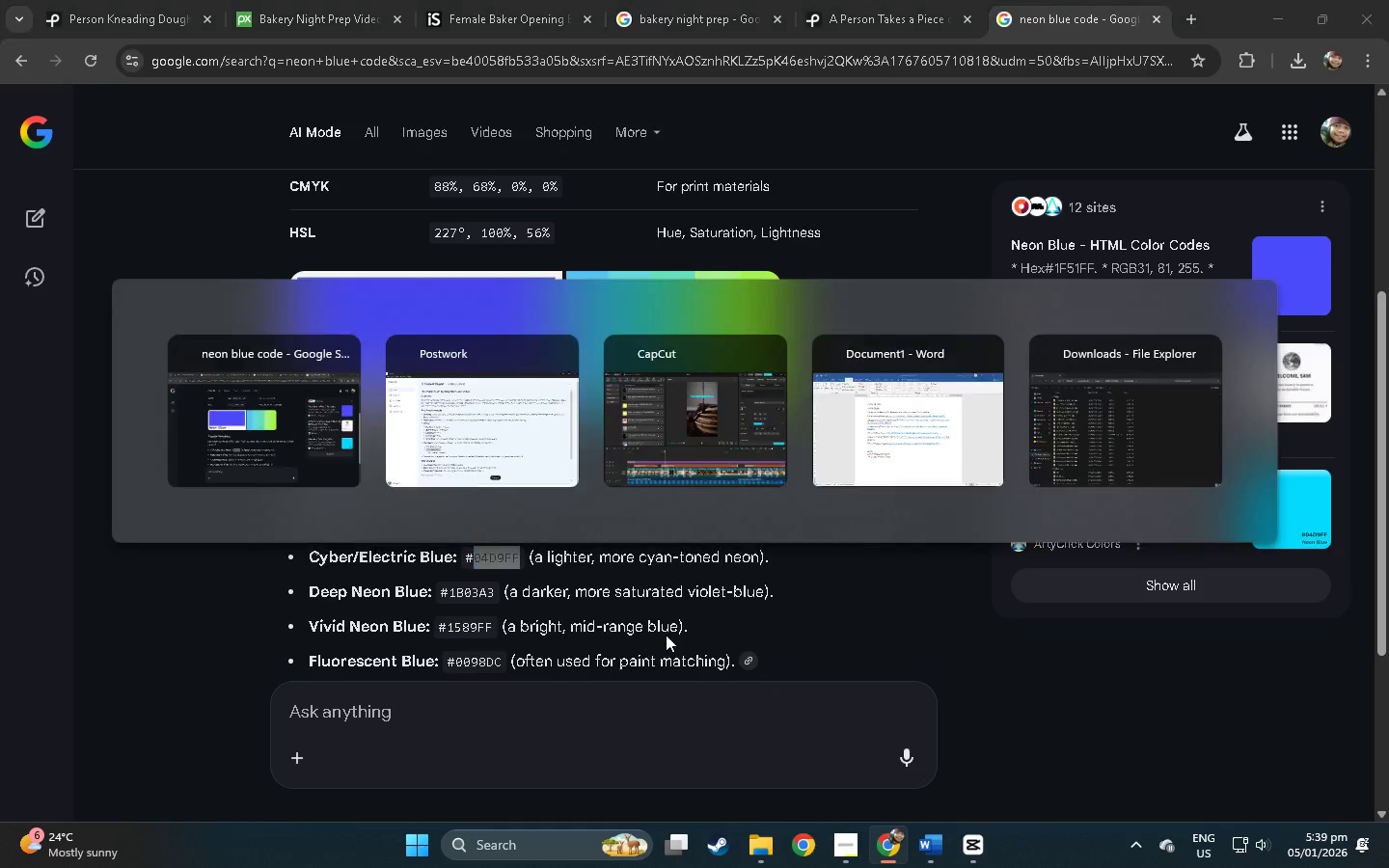 
key(Alt+Tab)
 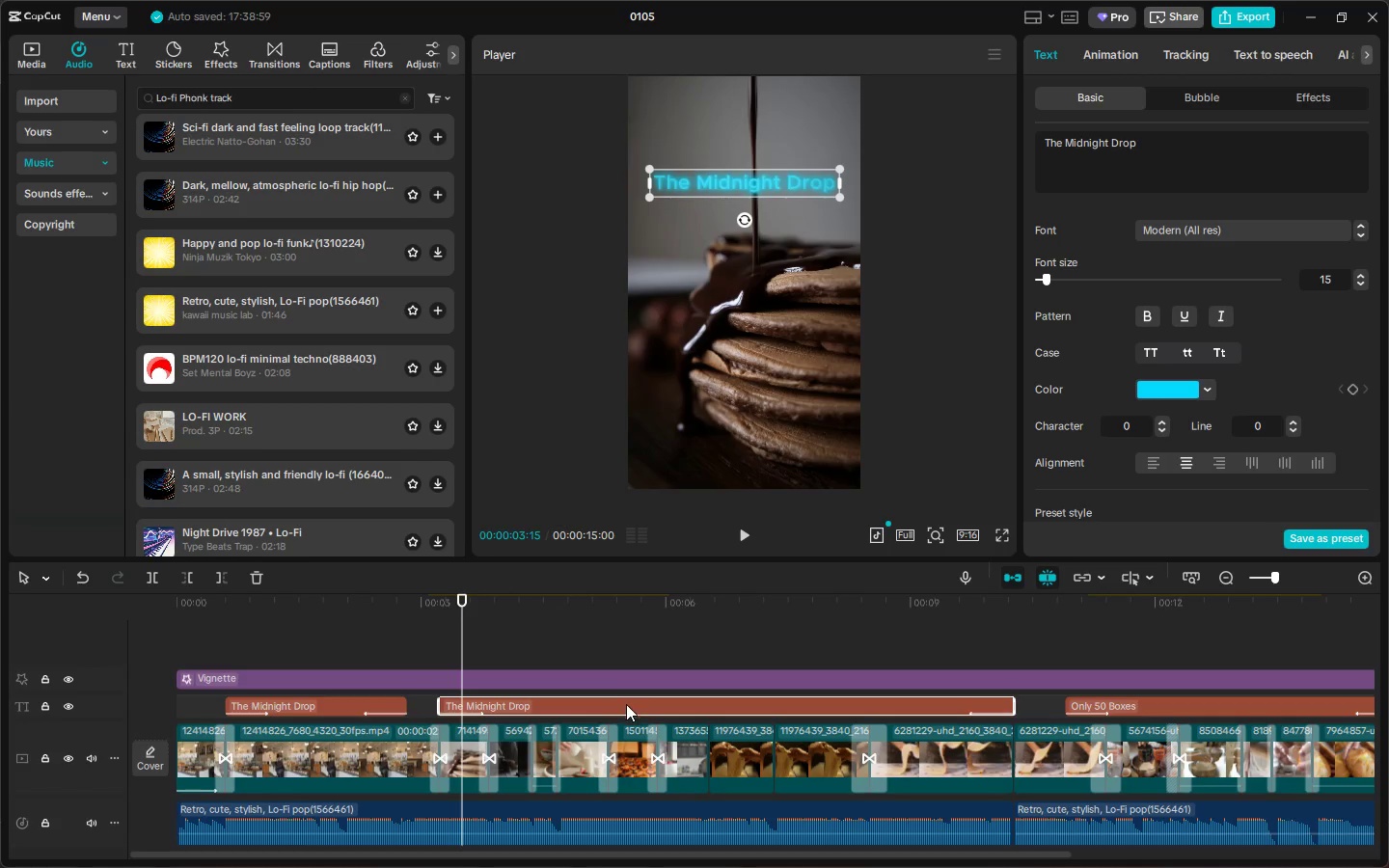 
left_click([625, 706])
 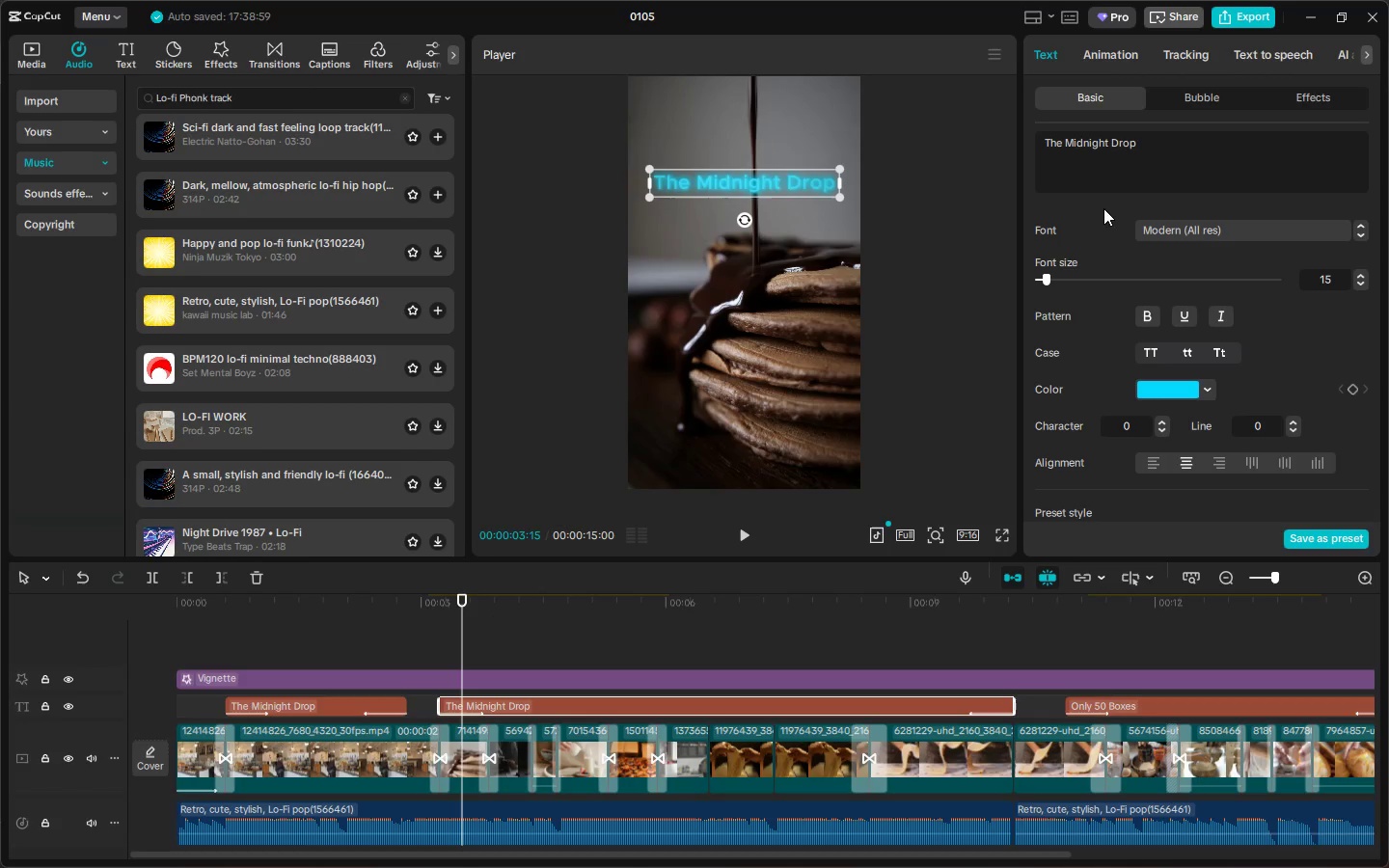 
double_click([1156, 162])
 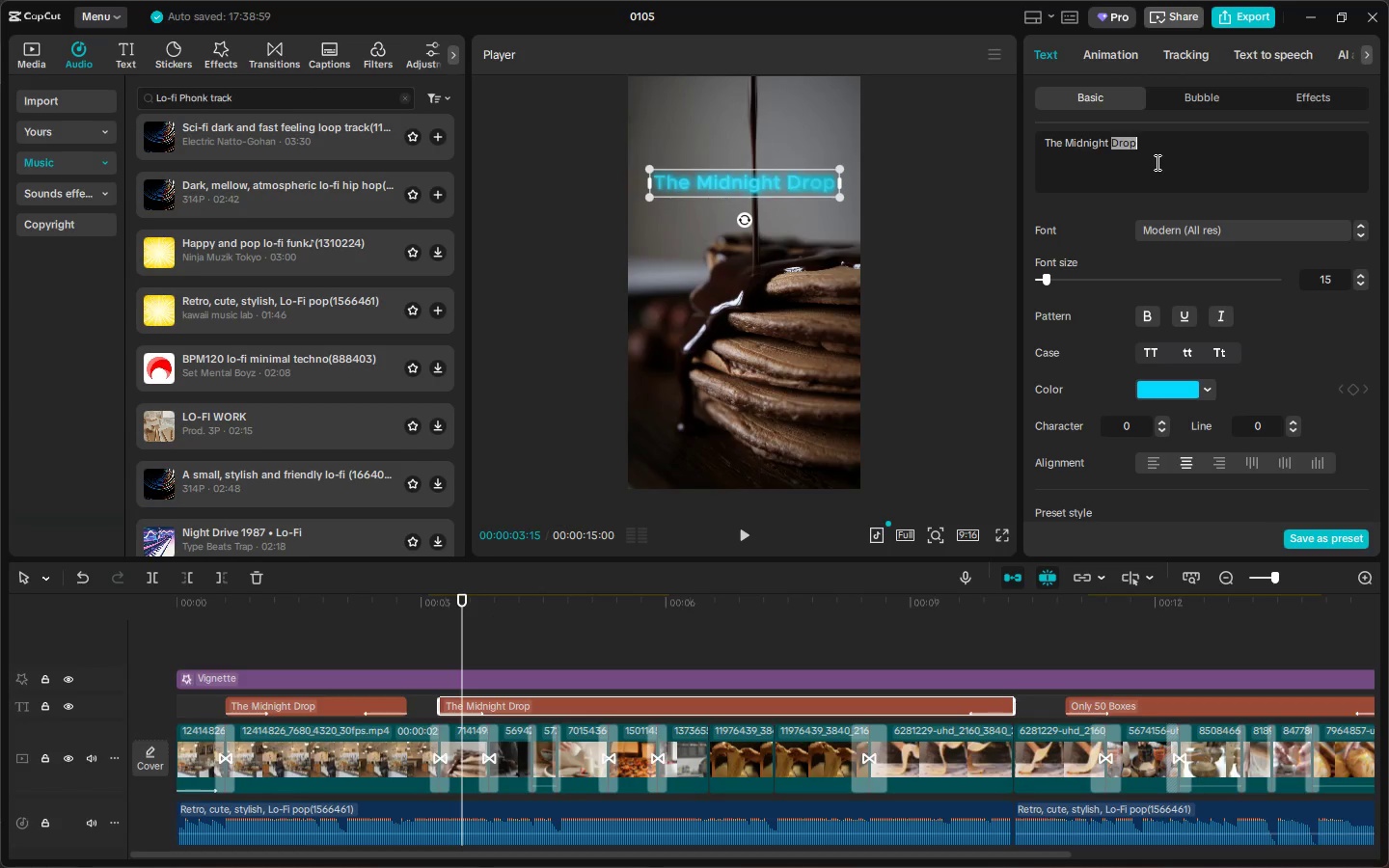 
key(Control+ControlLeft)
 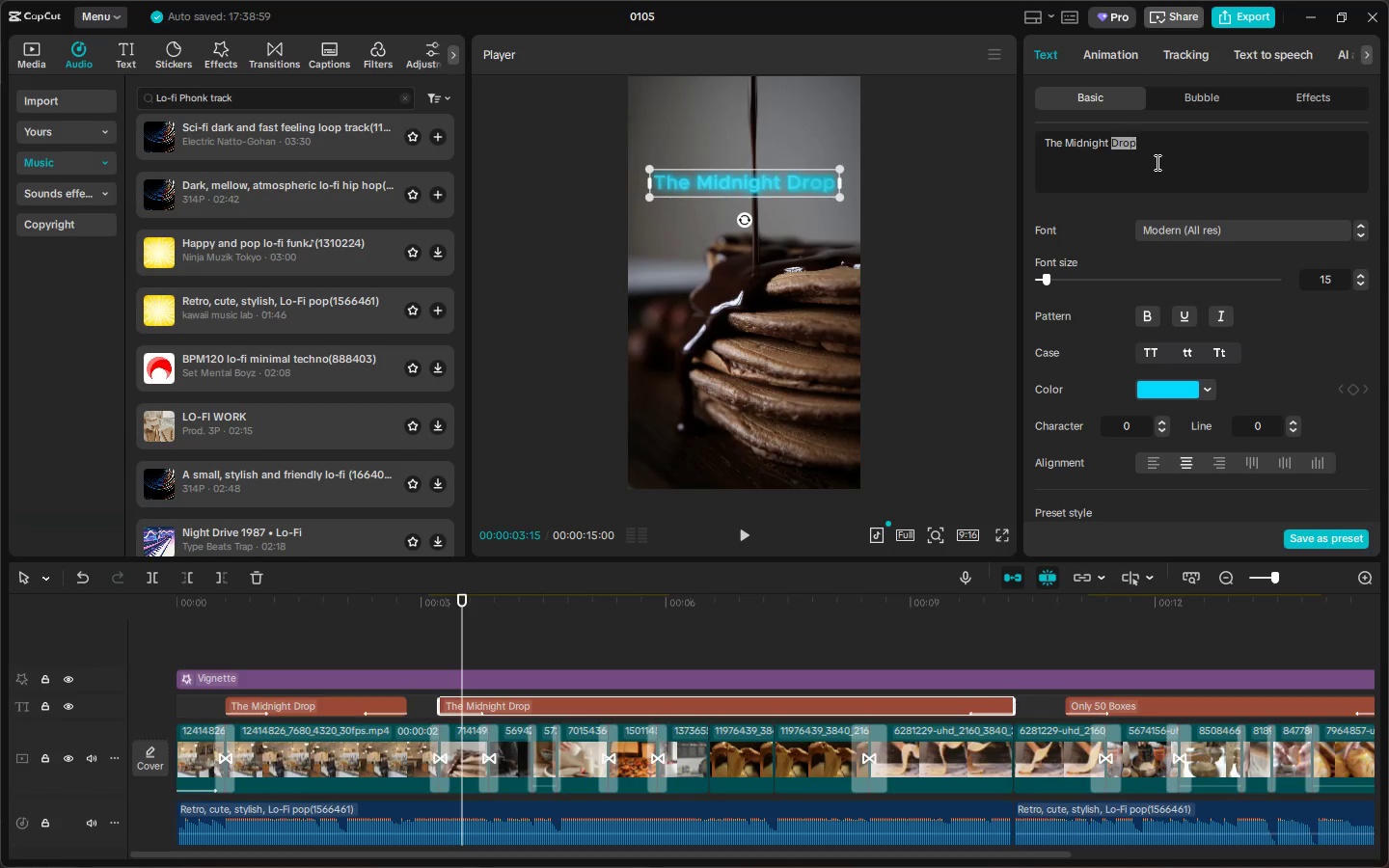 
key(Control+A)
 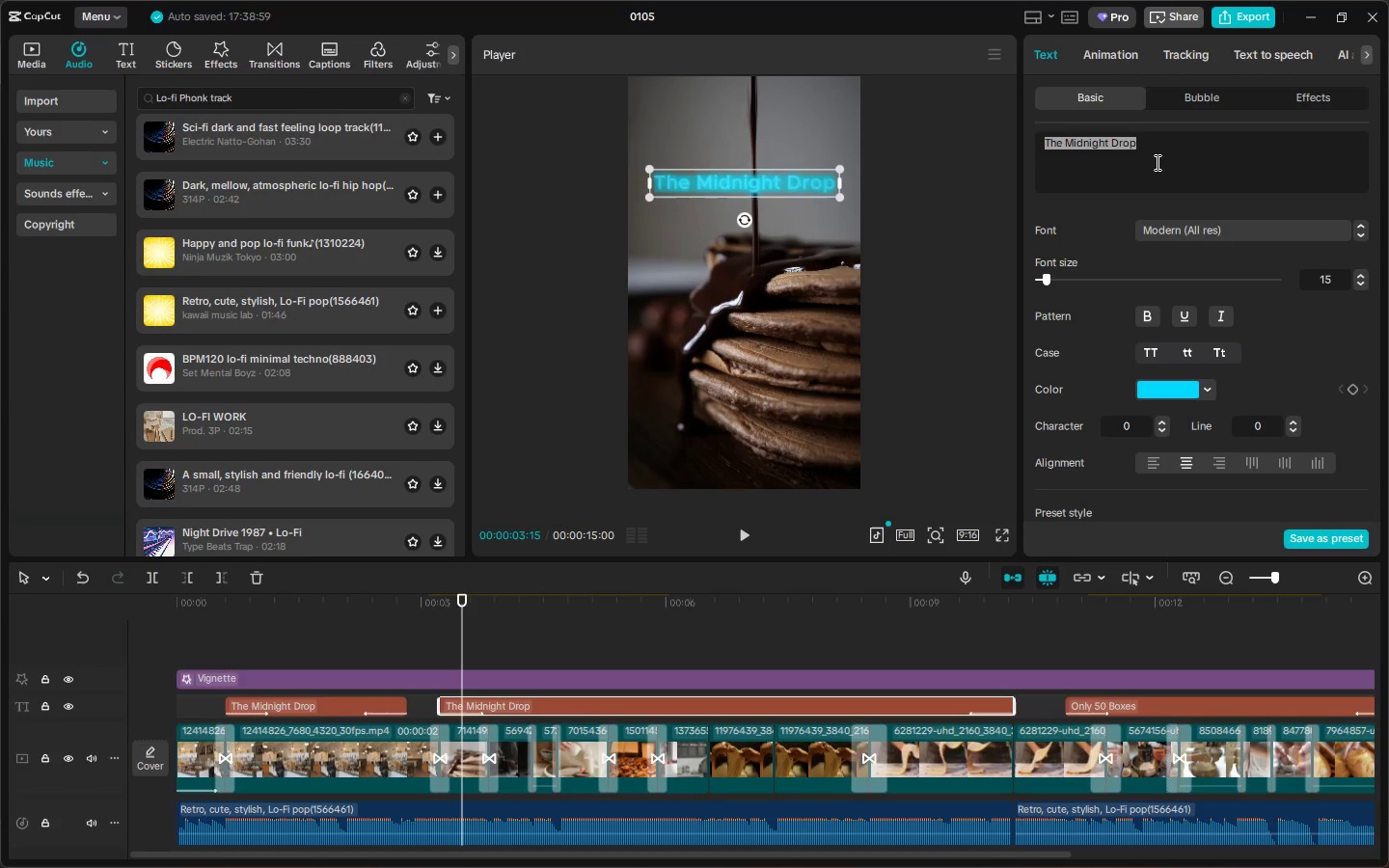 
key(Control+ControlLeft)
 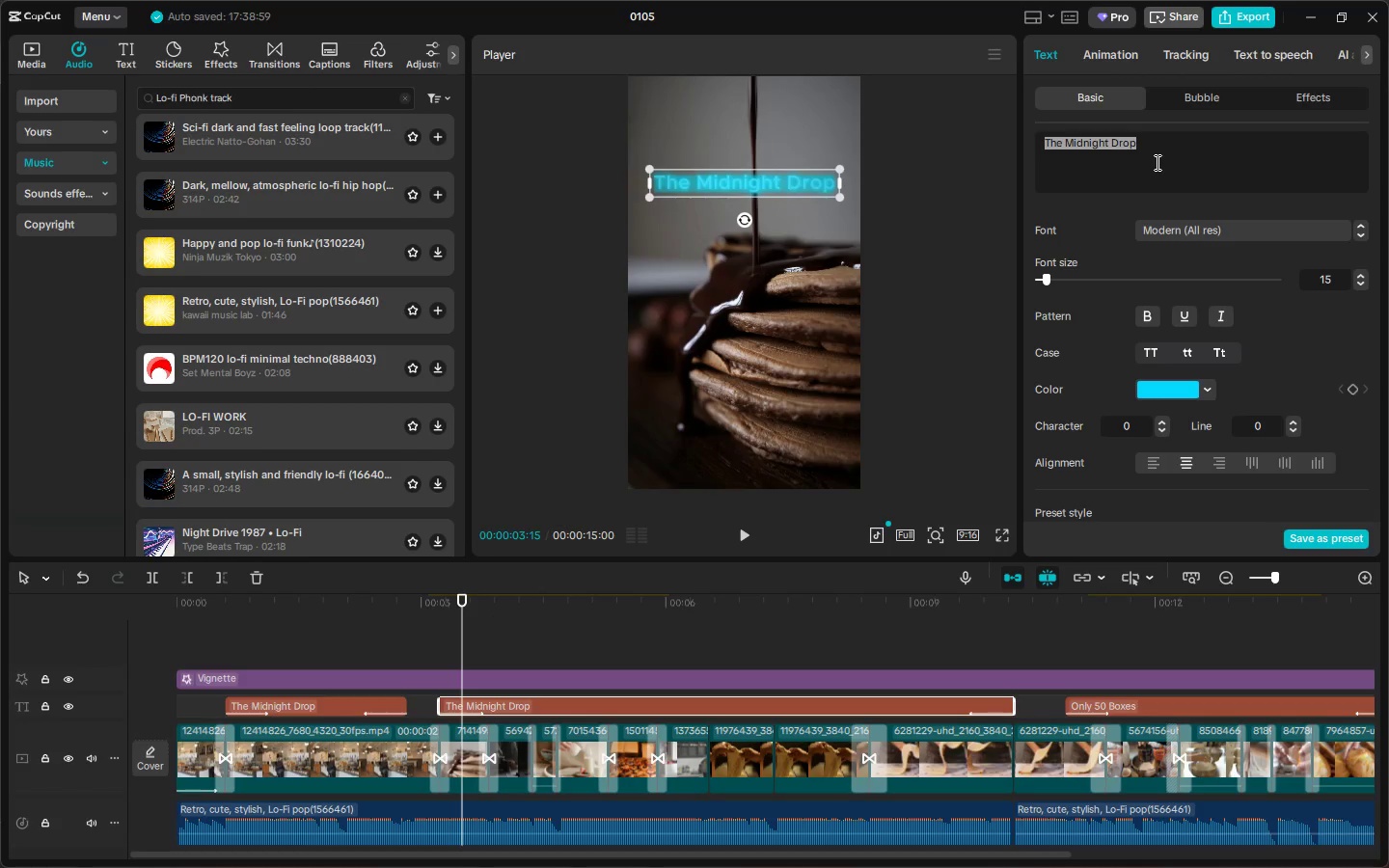 
key(Control+V)
 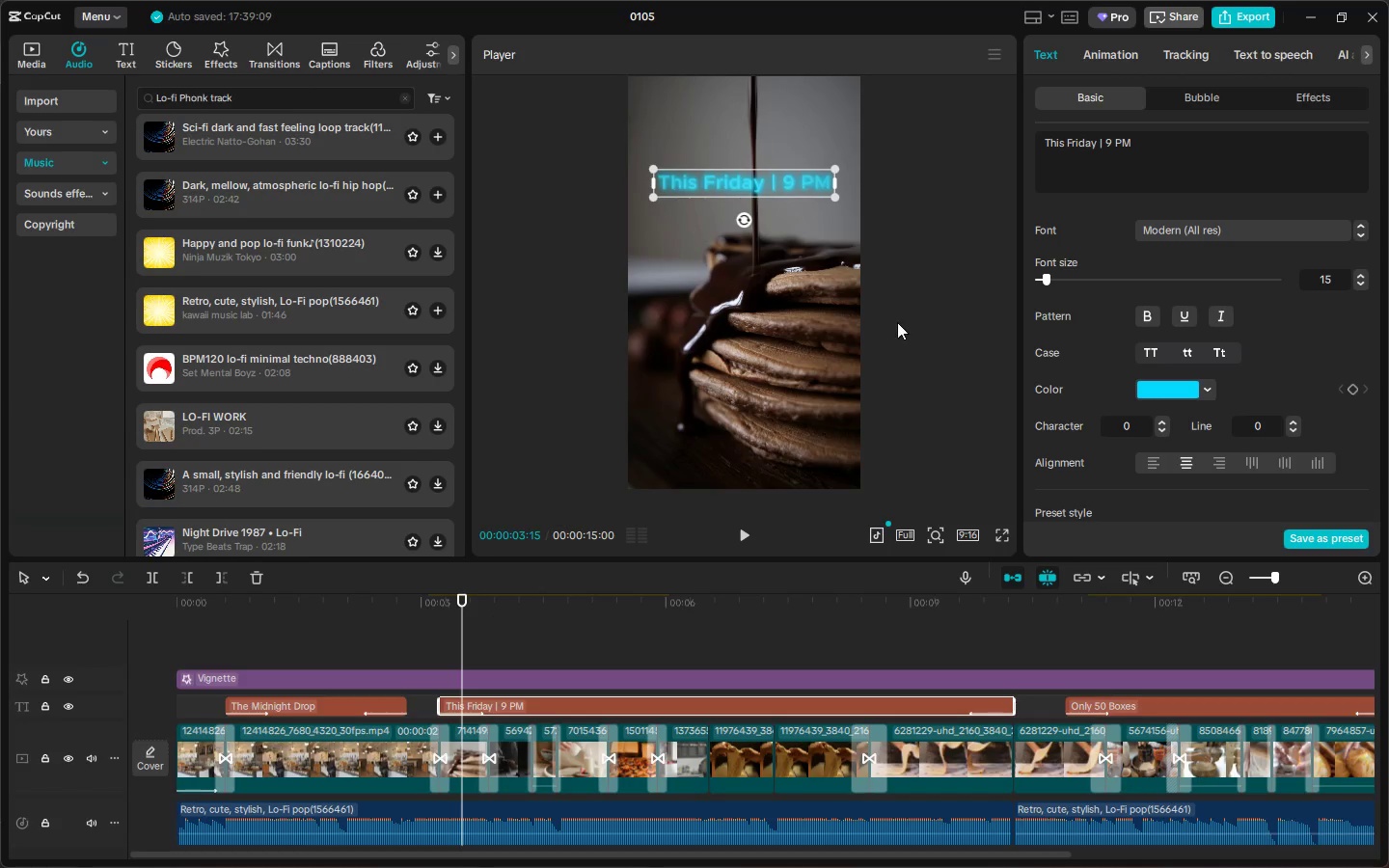 
key(Alt+AltLeft)
 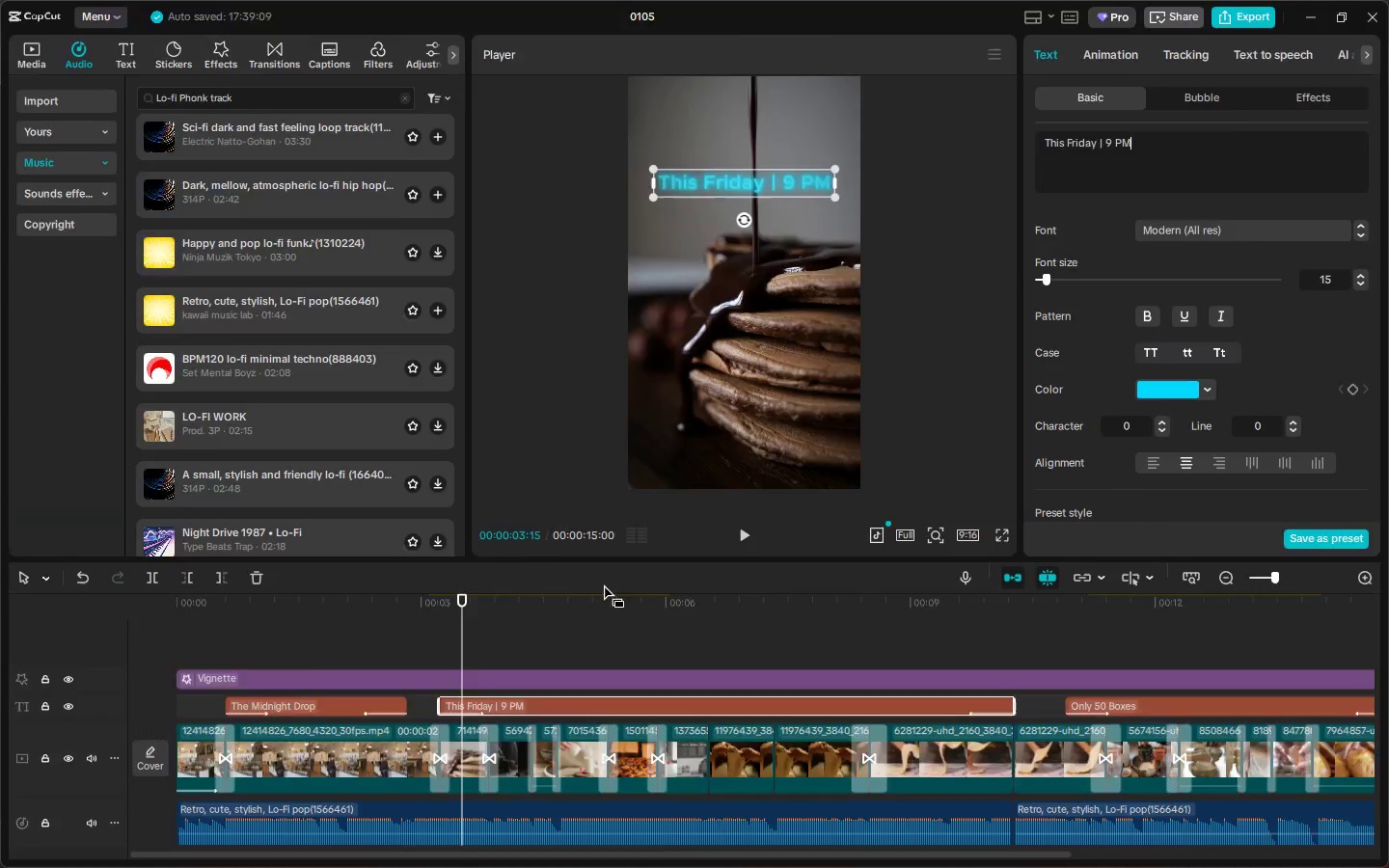 
key(Alt+Tab)
 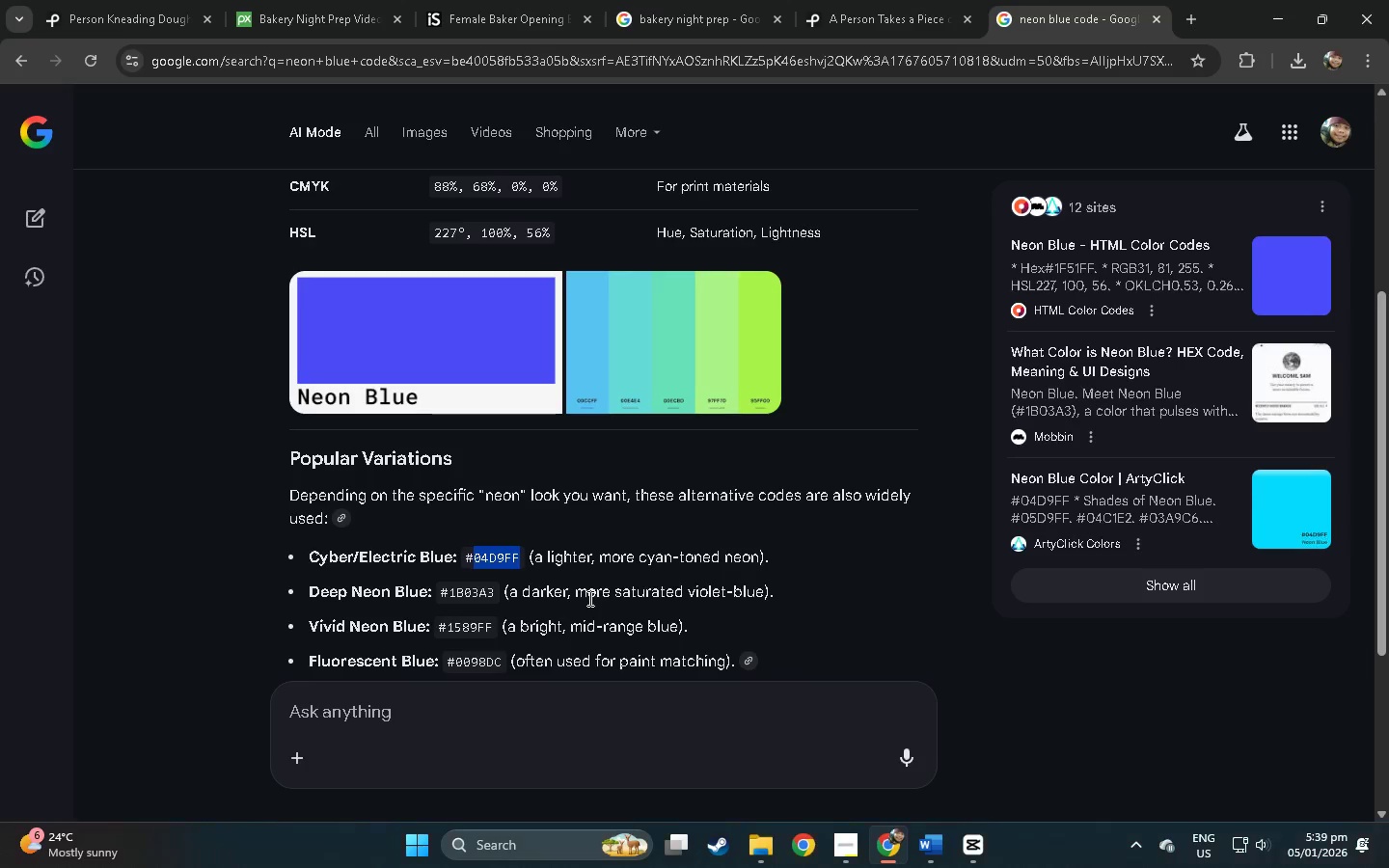 
key(Alt+AltLeft)
 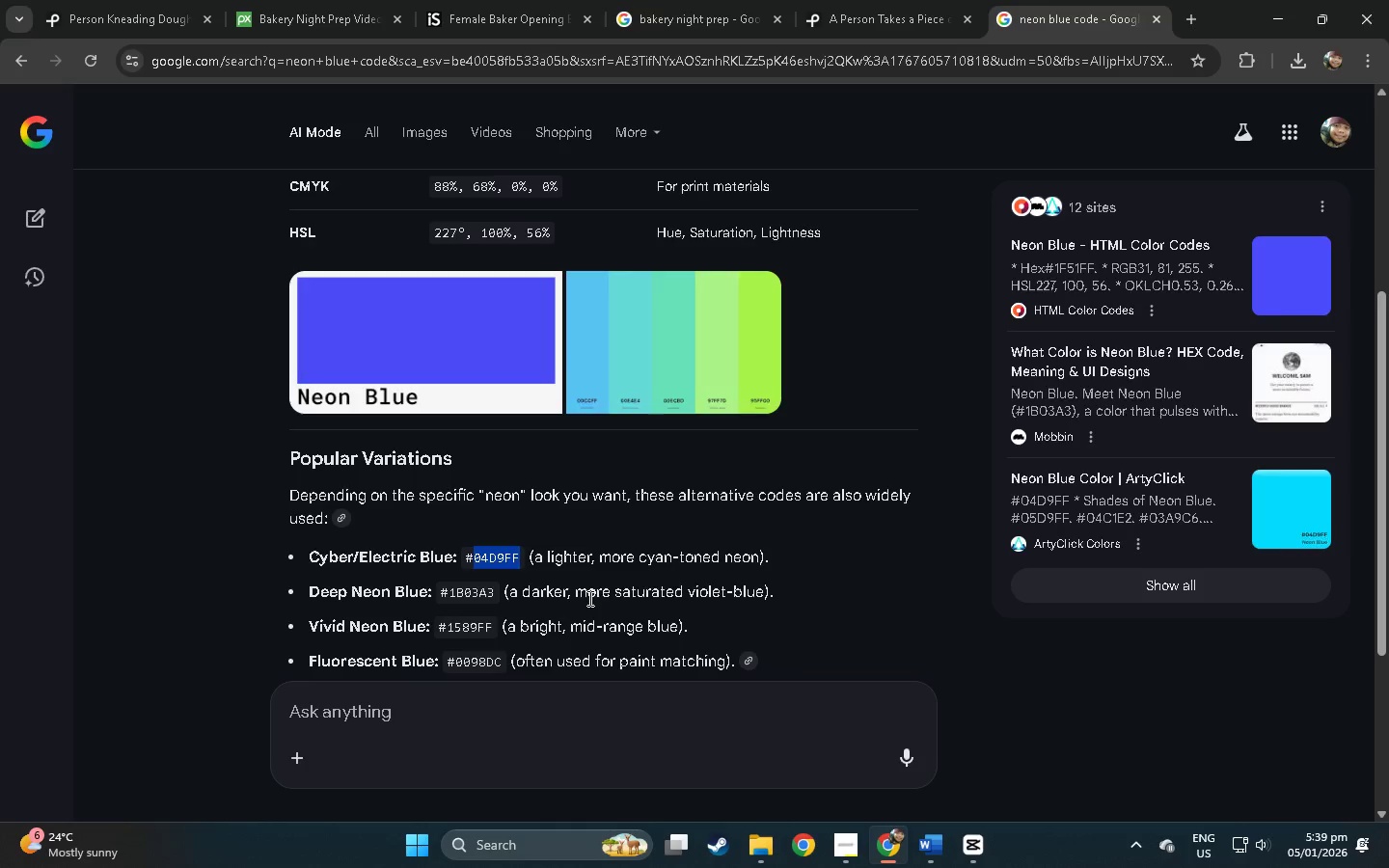 
key(Alt+Tab)
 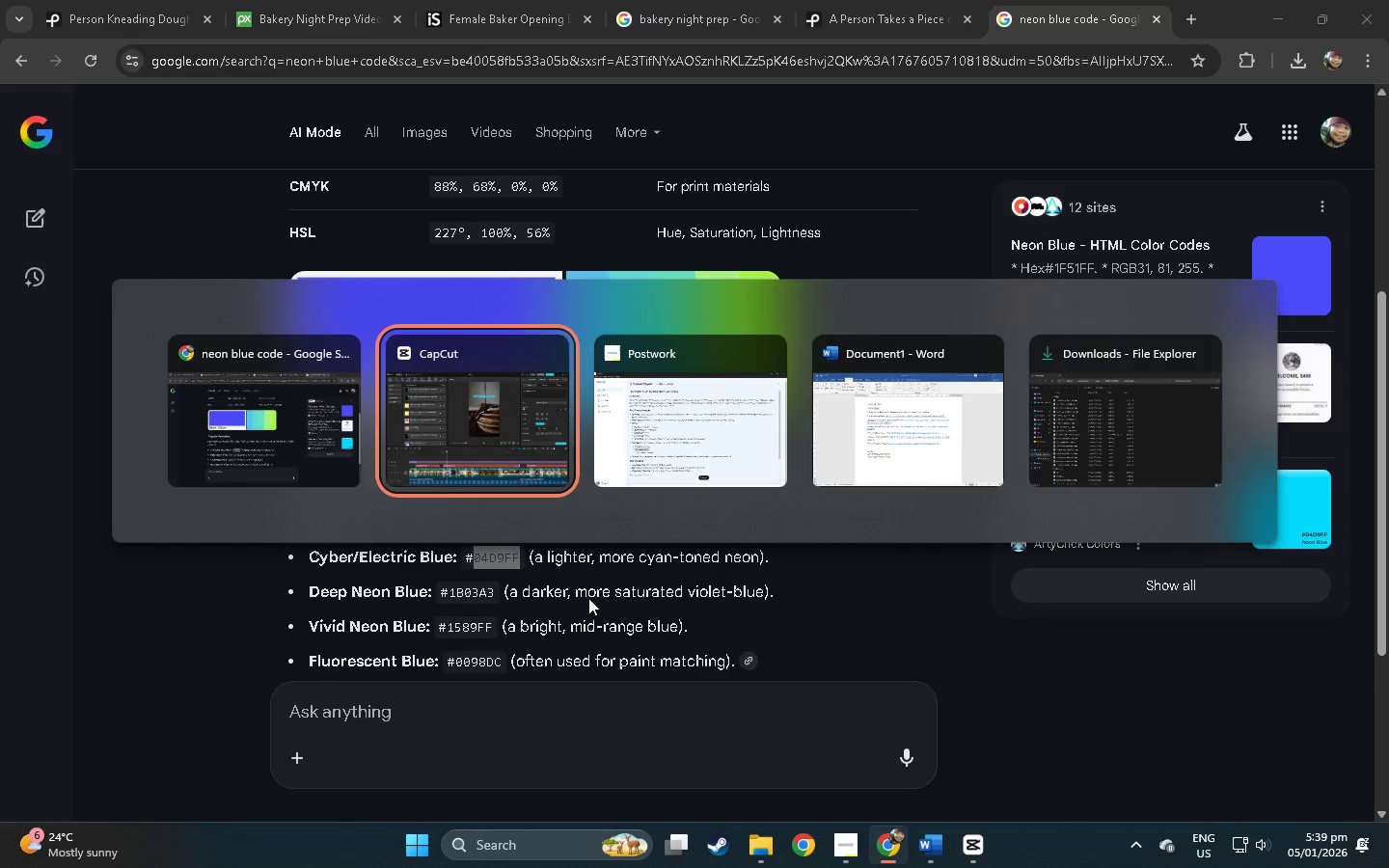 
key(Alt+Tab)